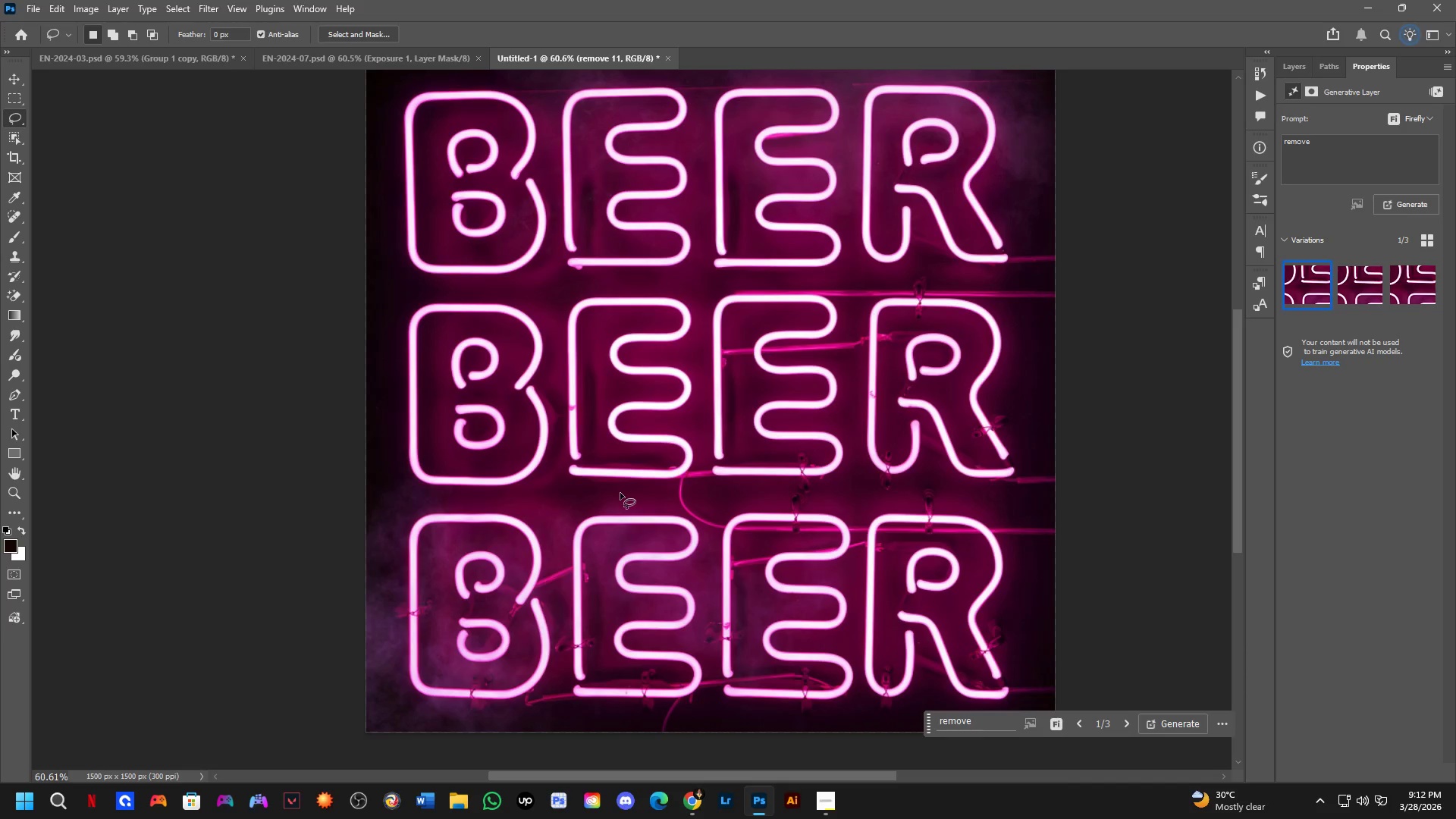 
hold_key(key=Space, duration=0.64)
 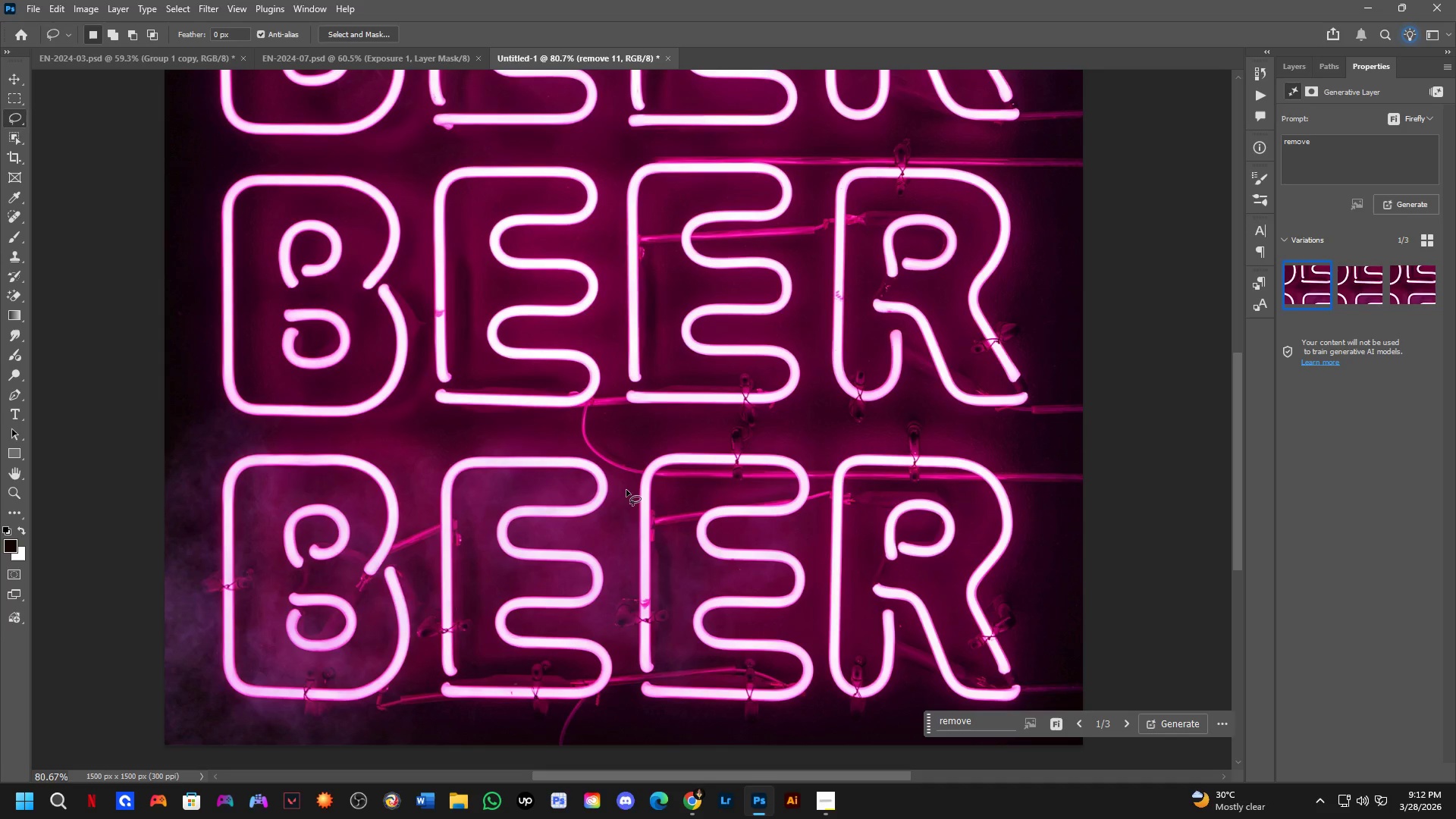 
left_click_drag(start_coordinate=[639, 499], to_coordinate=[588, 472])
 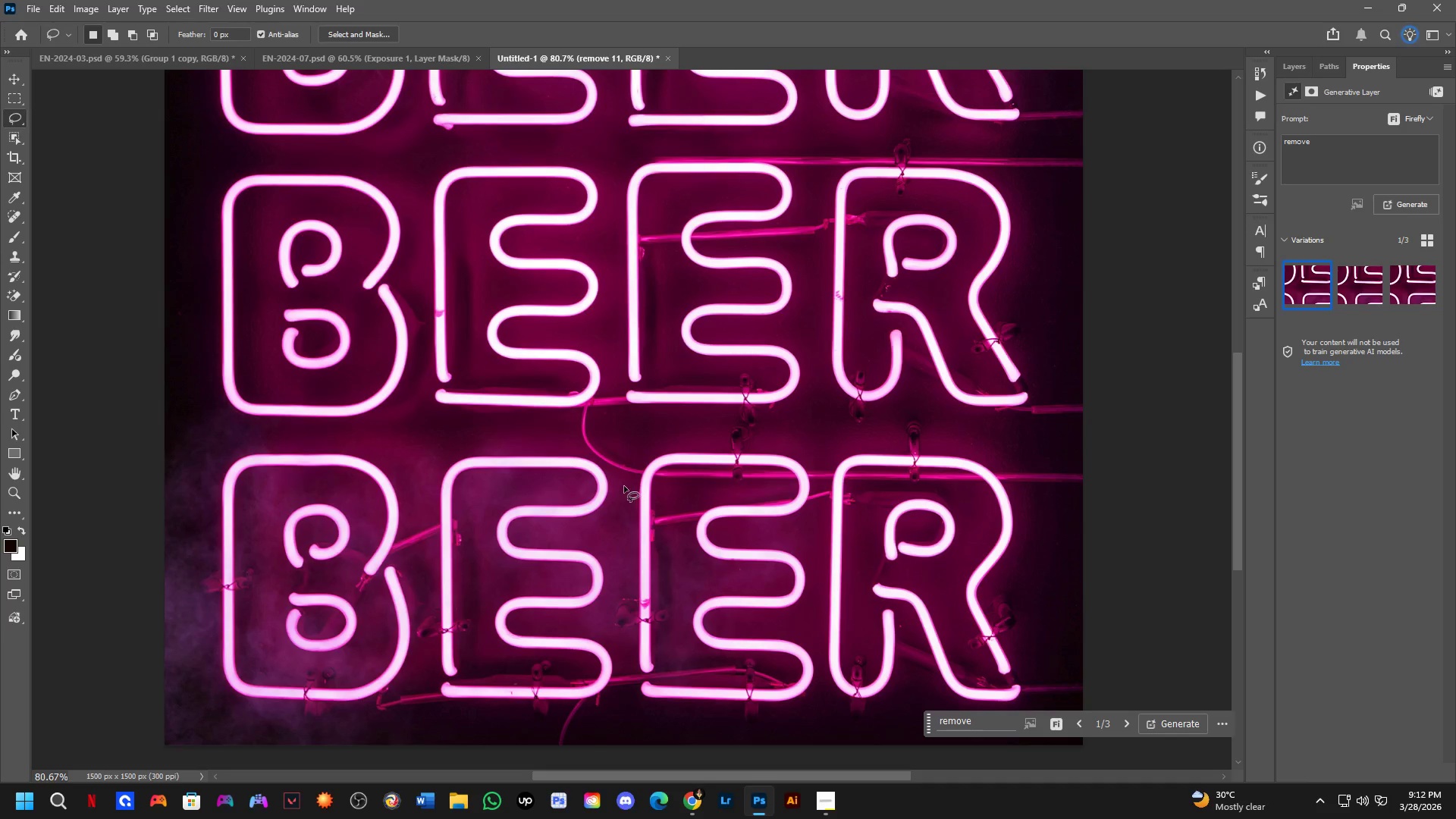 
scroll: coordinate [560, 479], scroll_direction: up, amount: 3.0
 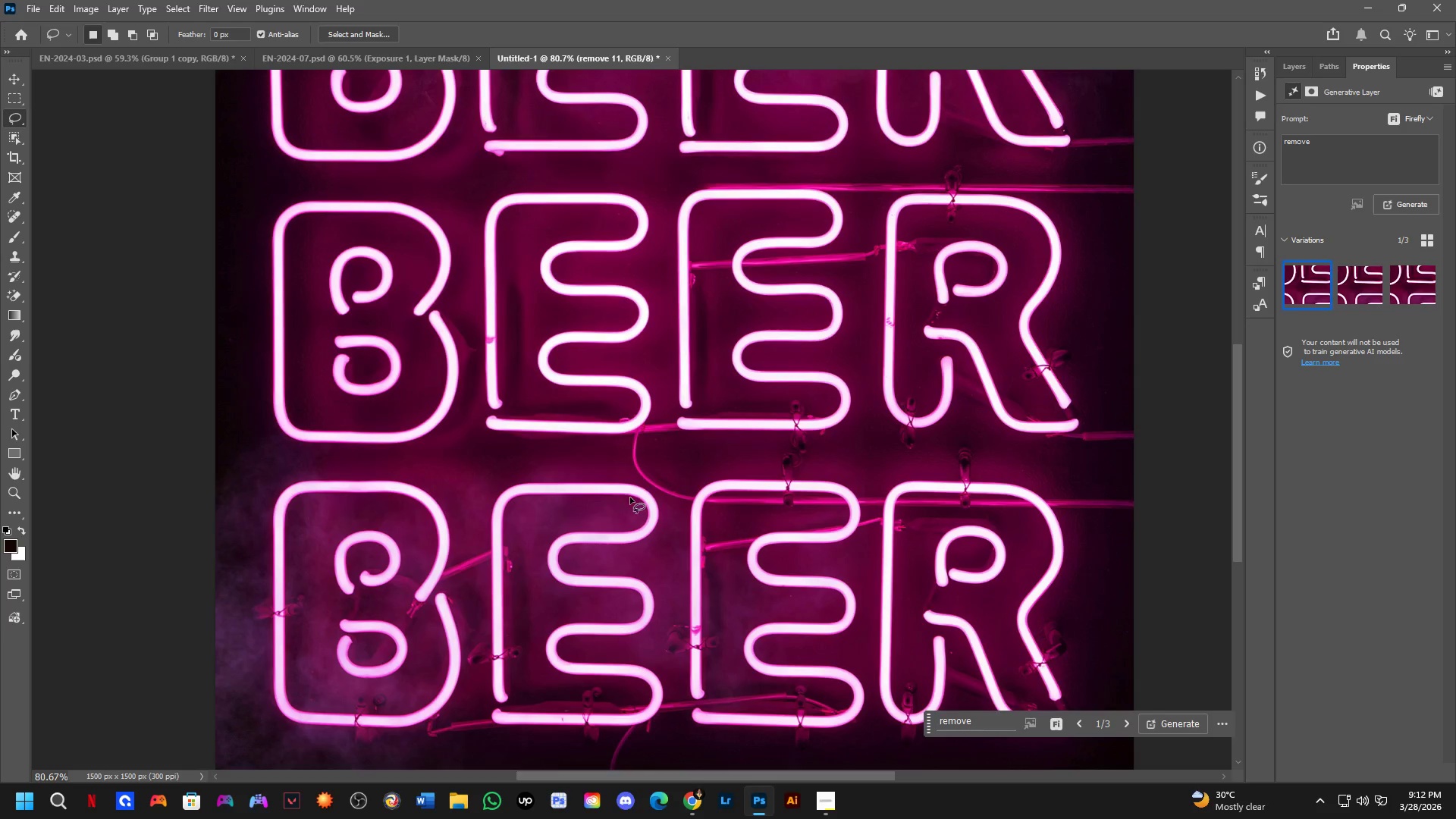 
hold_key(key=ShiftLeft, duration=1.44)
 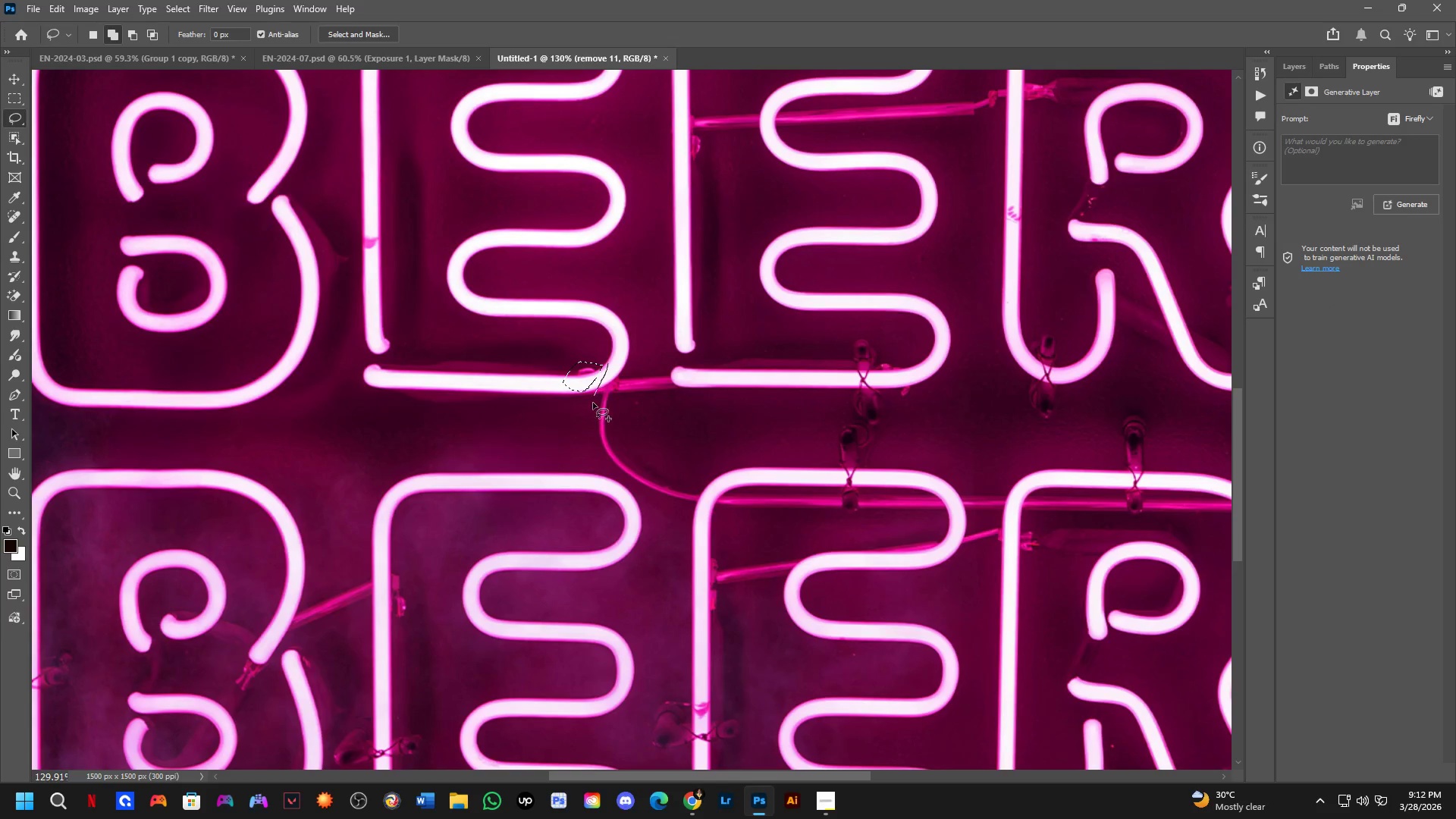 
scroll: coordinate [598, 398], scroll_direction: up, amount: 5.0
 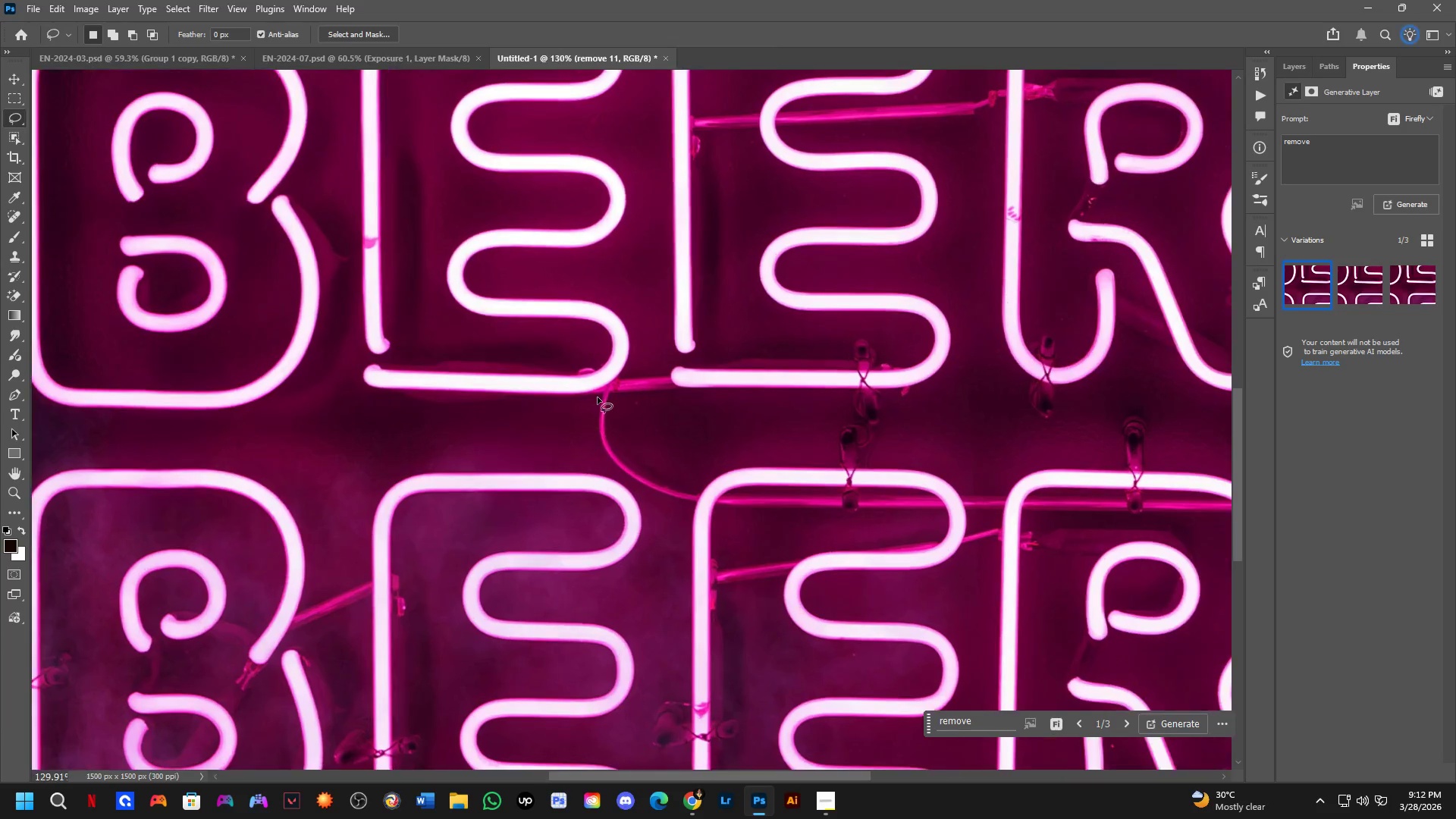 
left_click_drag(start_coordinate=[580, 361], to_coordinate=[604, 361])
 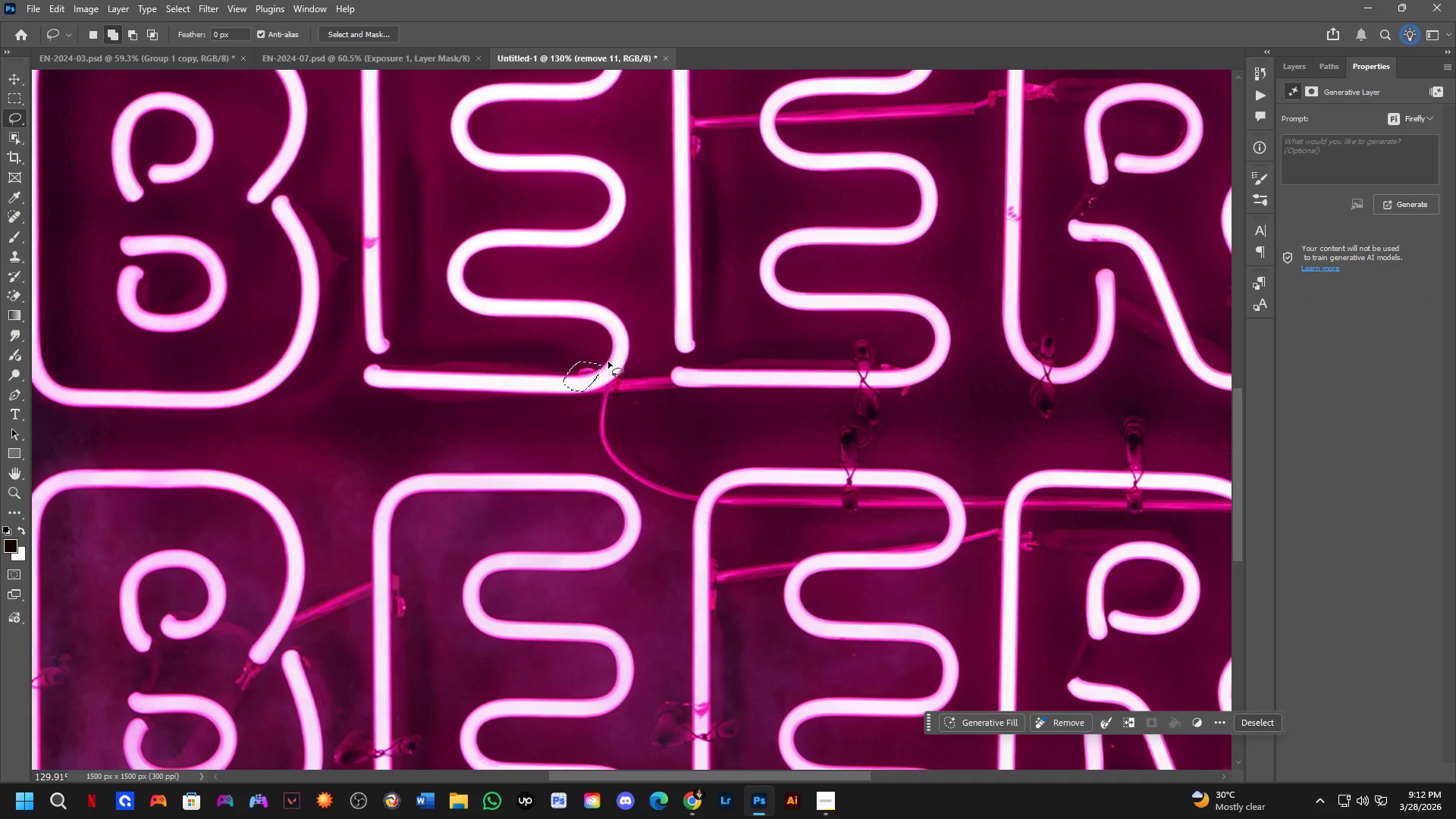 
hold_key(key=ShiftLeft, duration=0.31)
left_click_drag(start_coordinate=[608, 363], to_coordinate=[645, 375])
 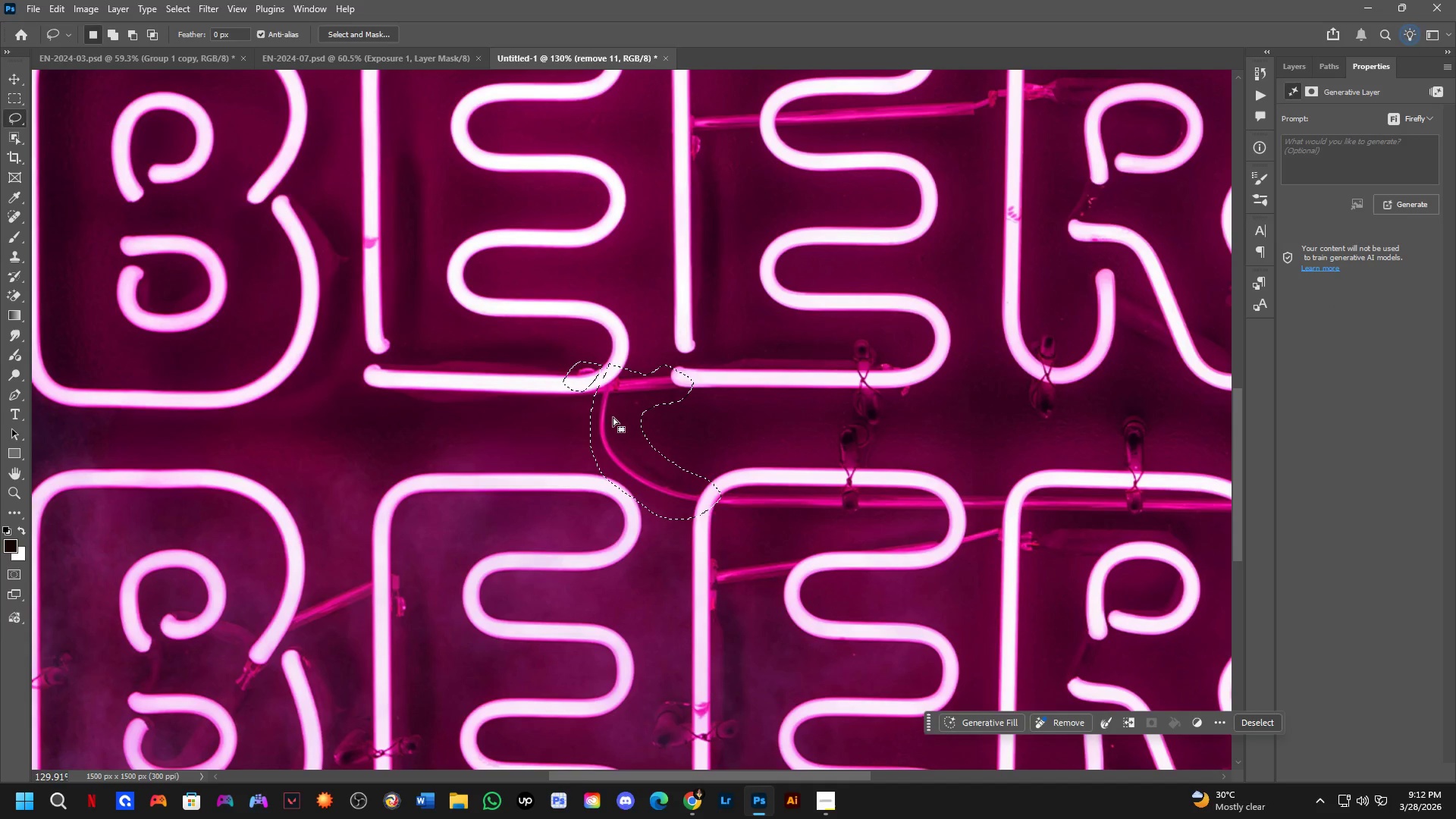 
hold_key(key=Space, duration=0.5)
 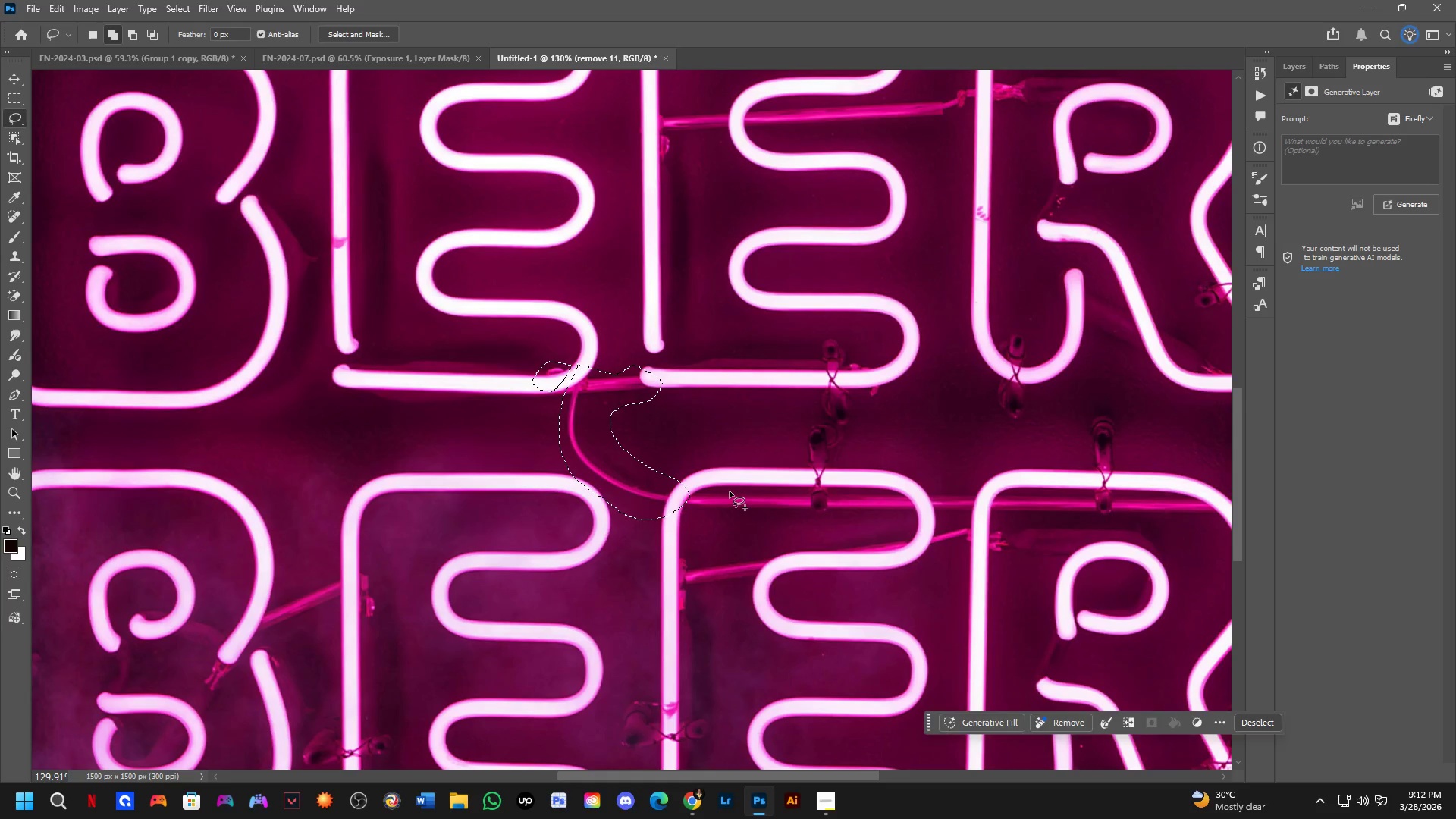 
left_click_drag(start_coordinate=[745, 426], to_coordinate=[714, 426])
 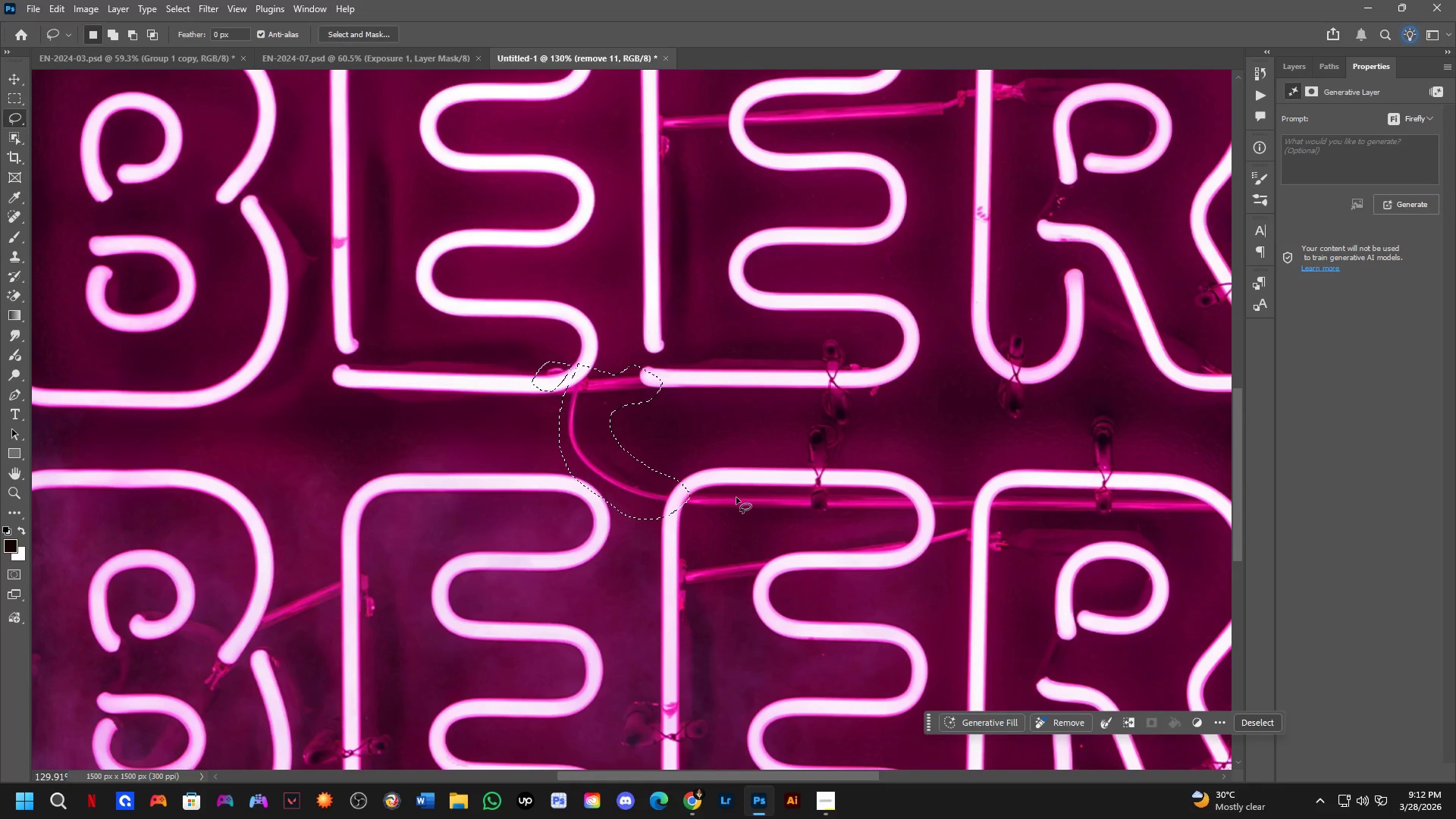 
hold_key(key=ShiftLeft, duration=0.52)
left_click_drag(start_coordinate=[727, 488], to_coordinate=[802, 483])
 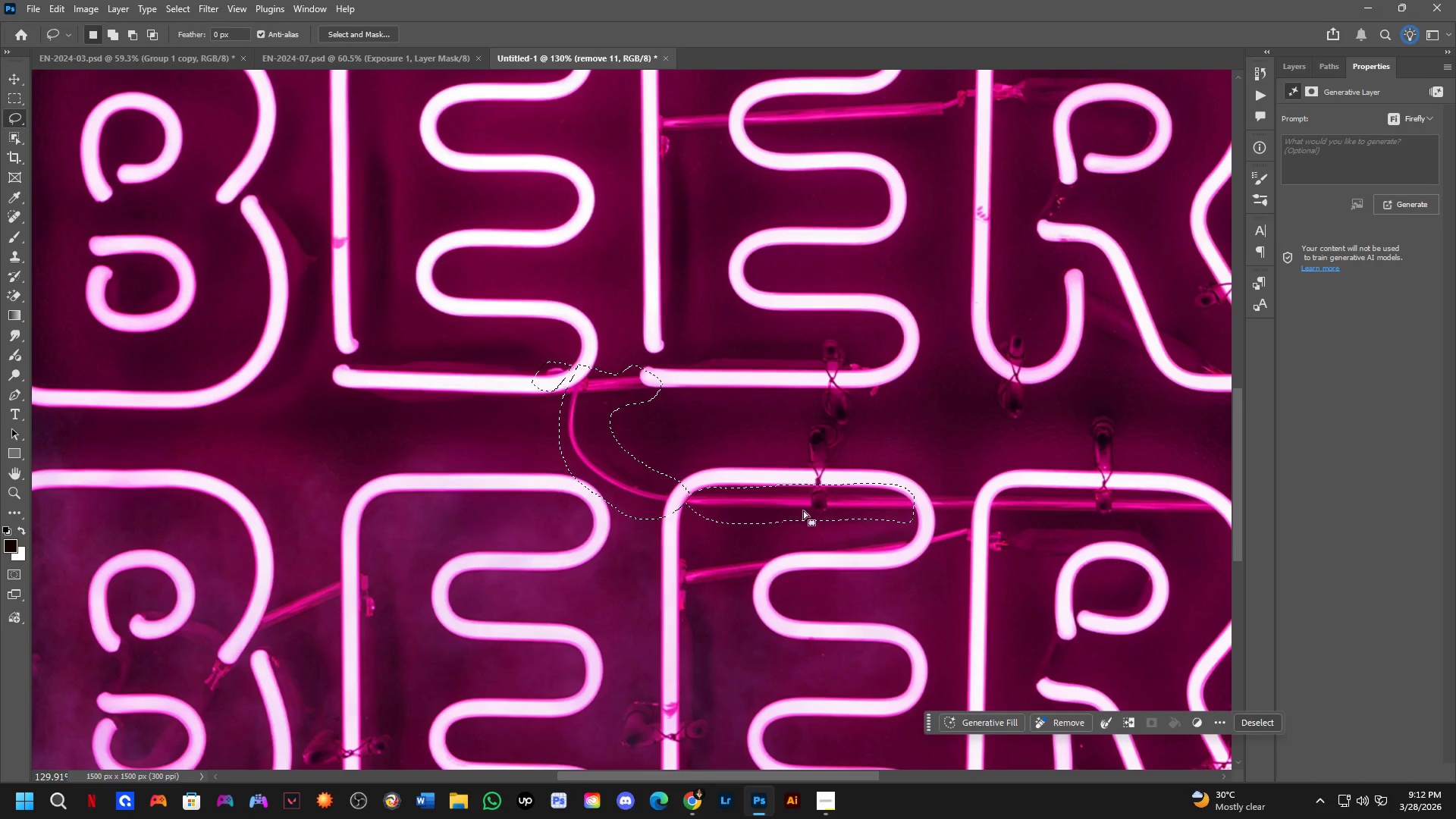 
hold_key(key=Space, duration=0.5)
 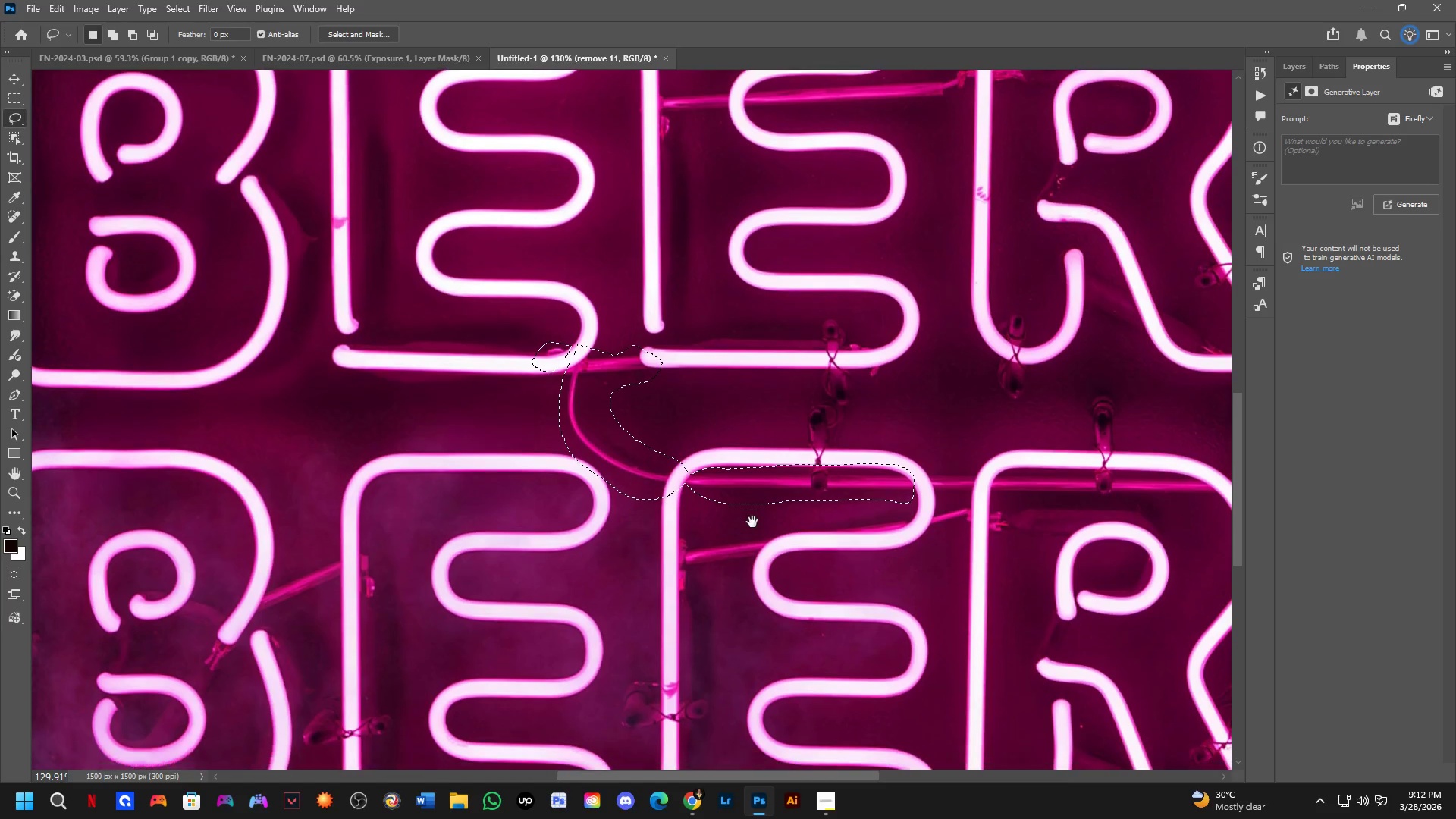 
left_click([797, 516])
 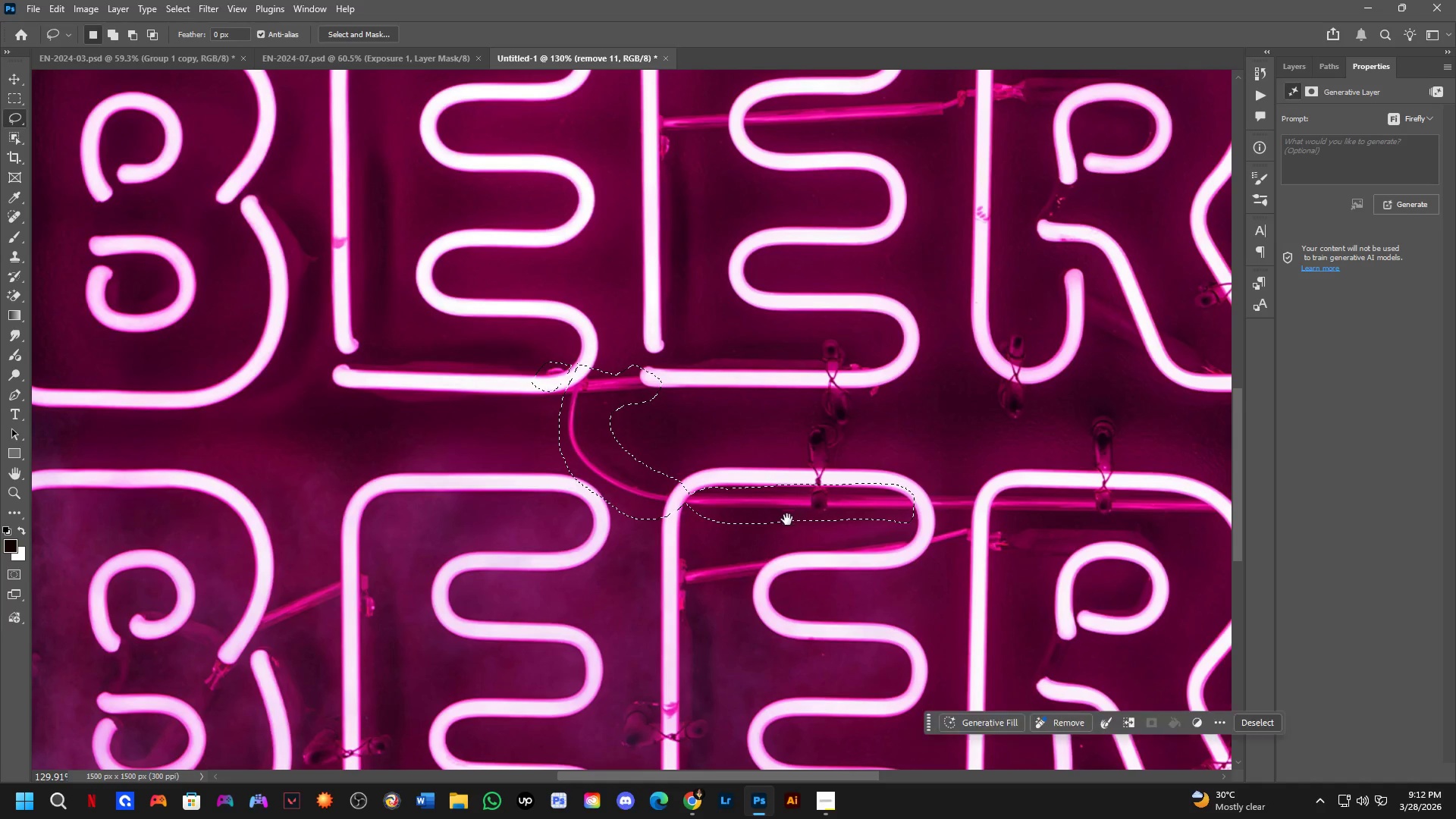 
hold_key(key=Space, duration=0.75)
 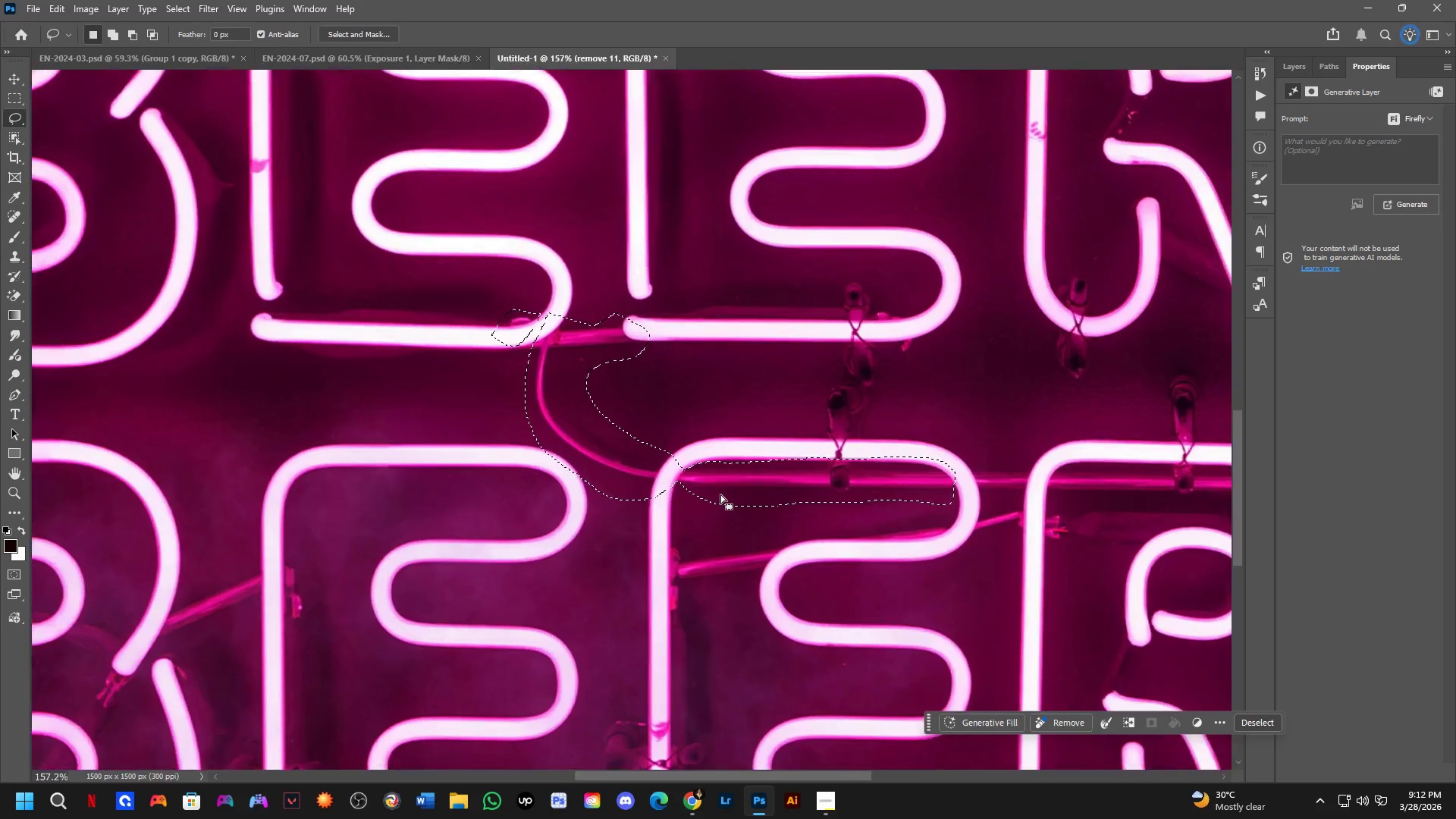 
left_click_drag(start_coordinate=[752, 541], to_coordinate=[752, 522])
 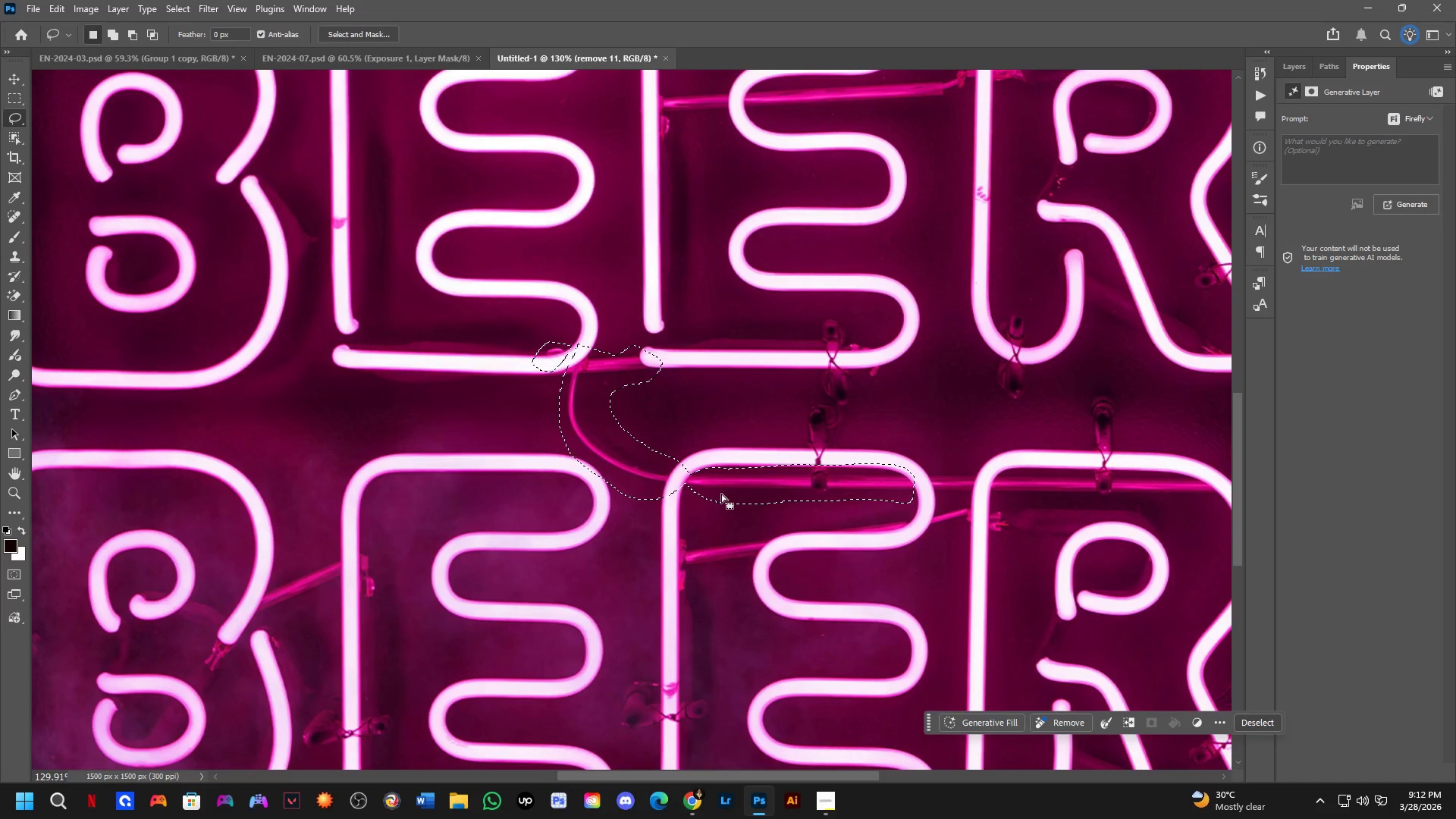 
scroll: coordinate [720, 494], scroll_direction: none, amount: 0.0
 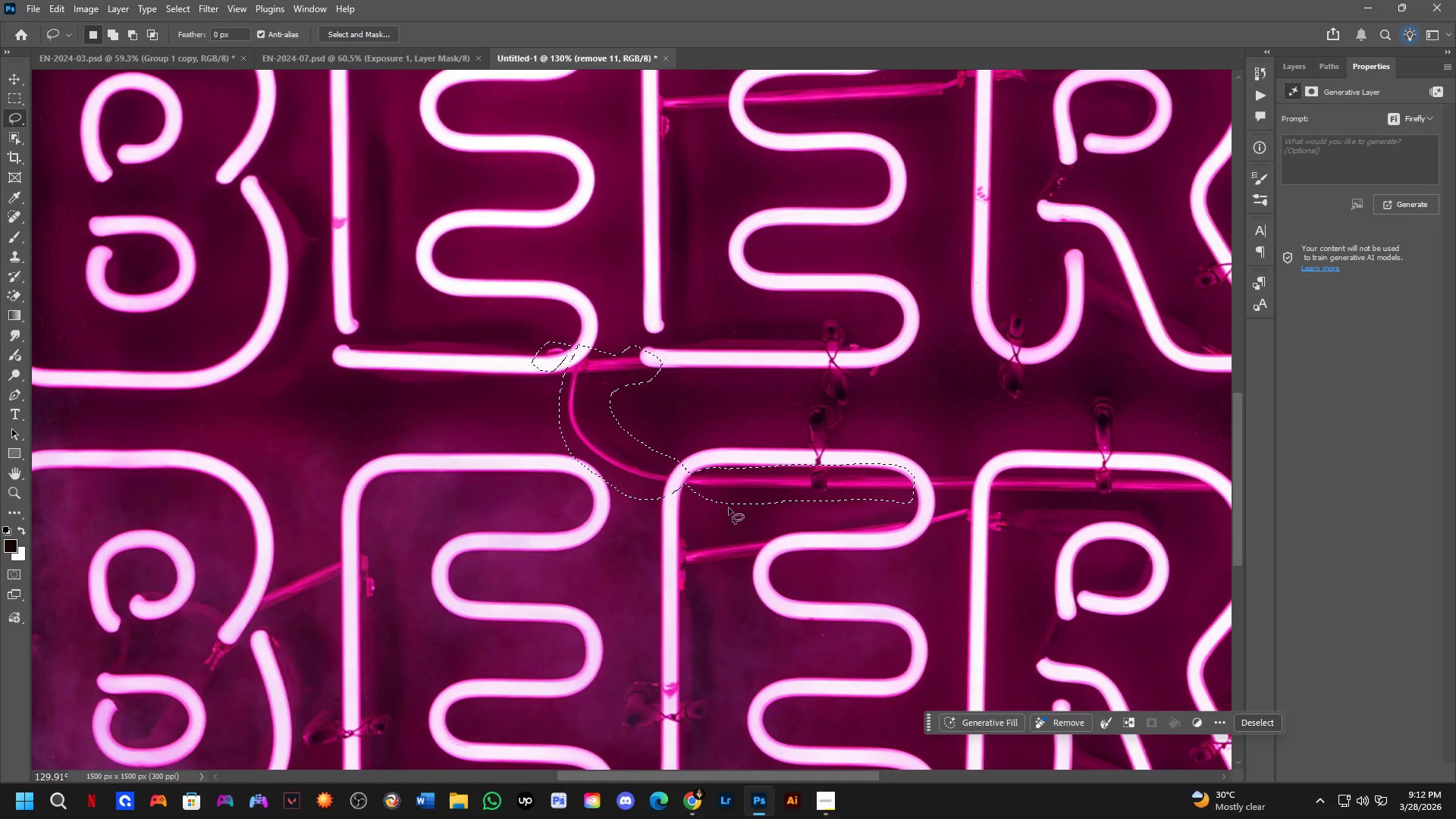 
key(Shift+ShiftLeft)
 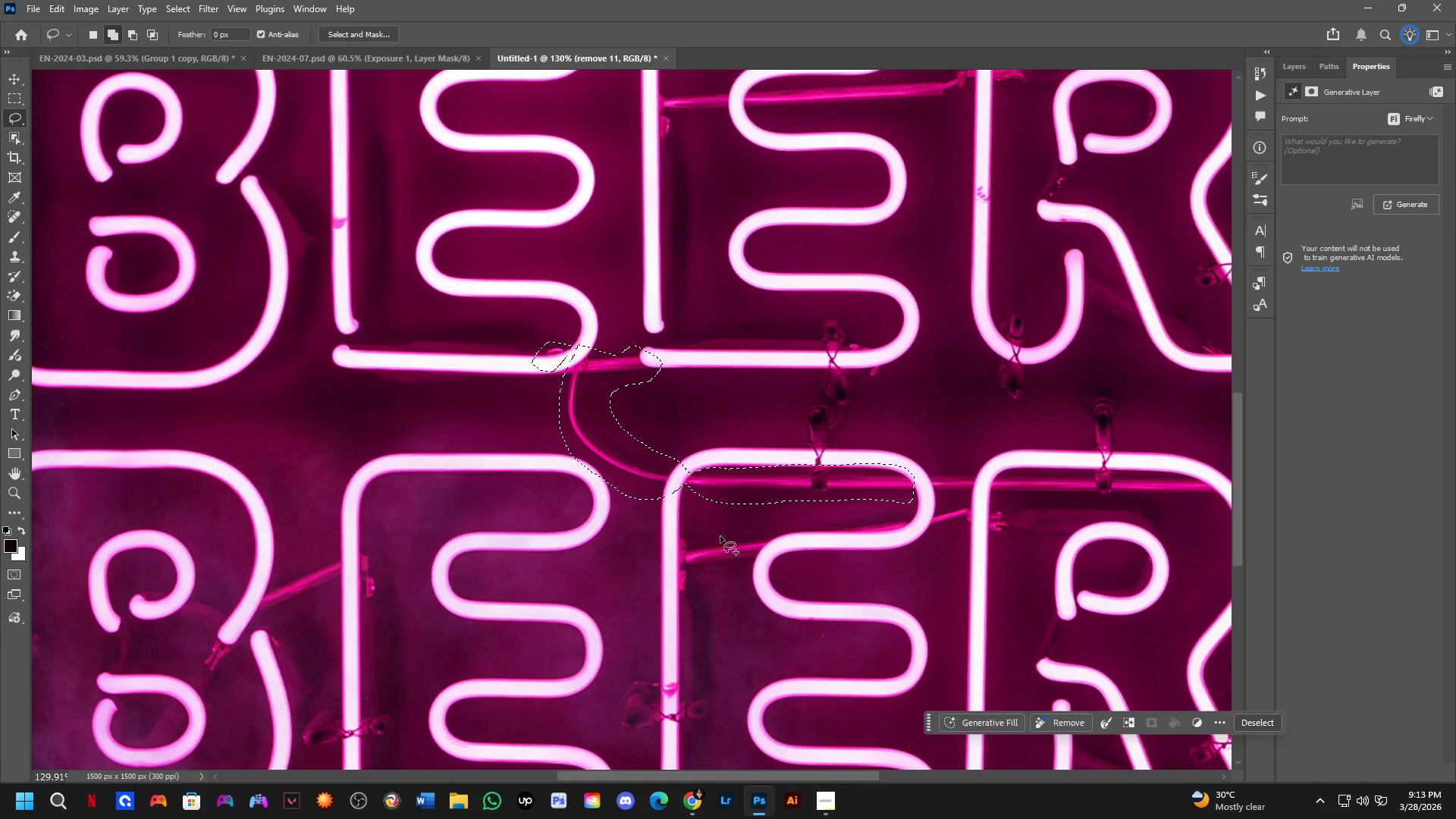 
left_click_drag(start_coordinate=[718, 536], to_coordinate=[736, 532])
 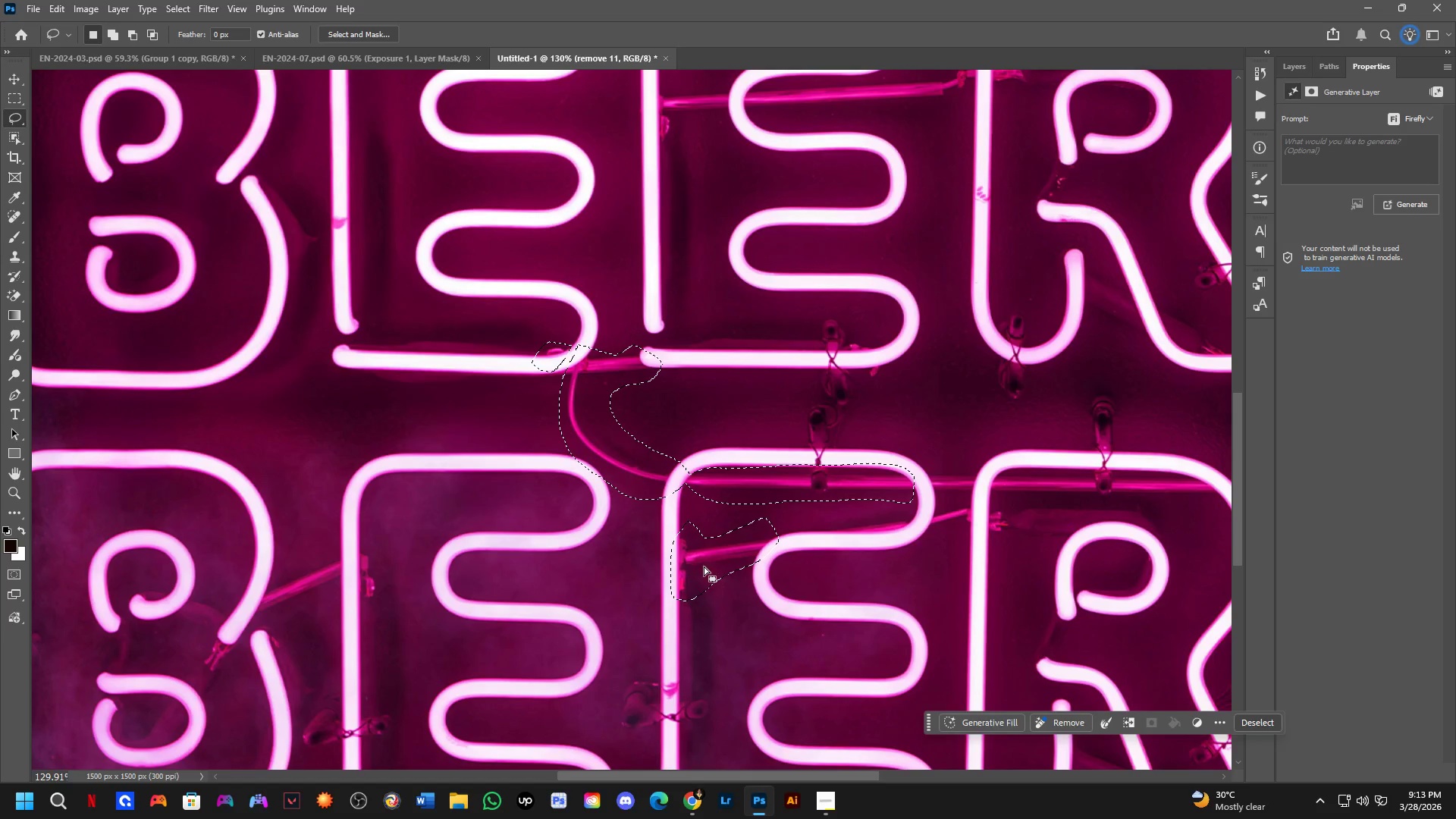 
hold_key(key=Space, duration=0.5)
 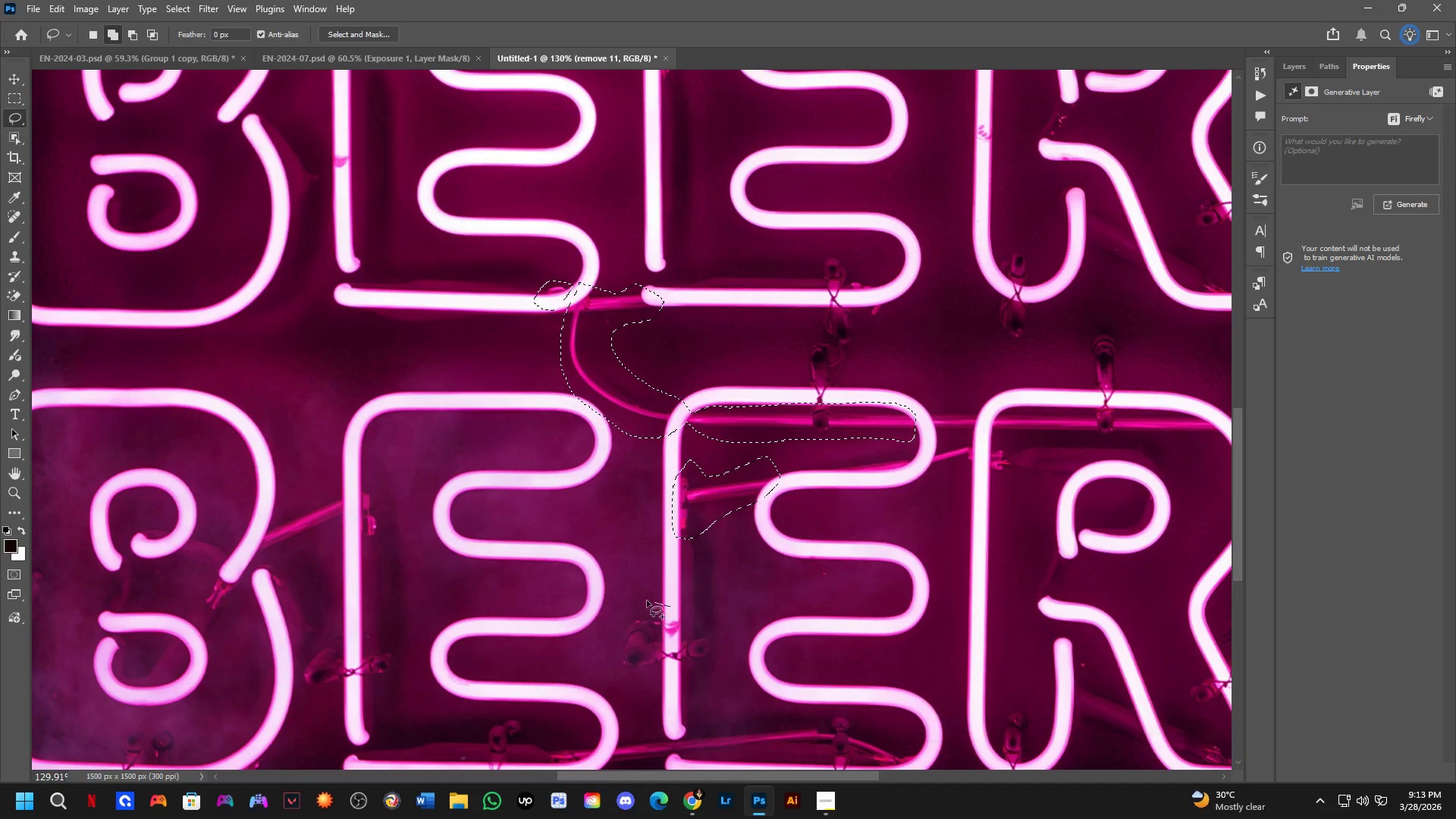 
left_click_drag(start_coordinate=[718, 564], to_coordinate=[720, 503])
 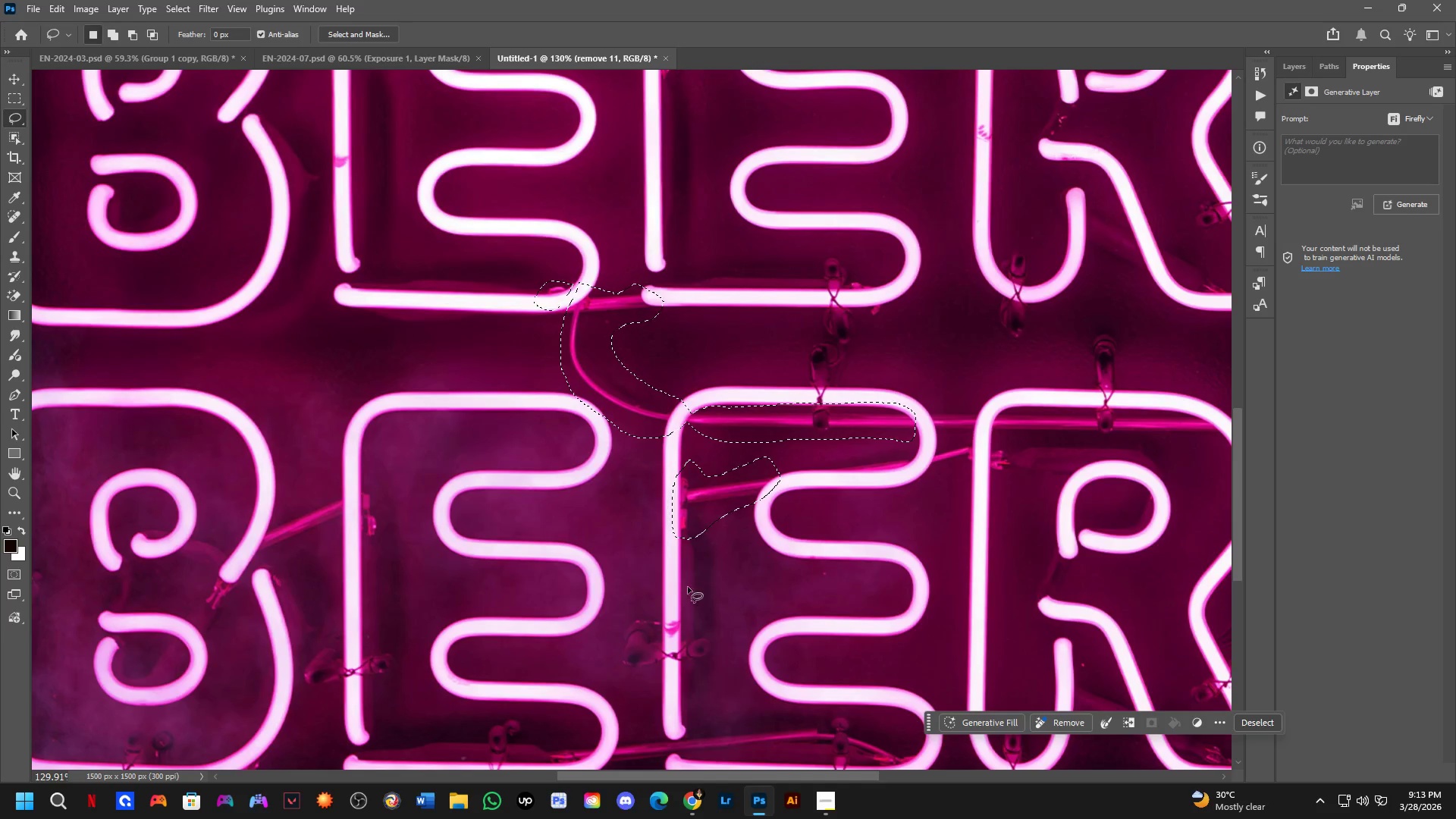 
hold_key(key=ShiftLeft, duration=0.34)
left_click_drag(start_coordinate=[670, 607], to_coordinate=[692, 604])
 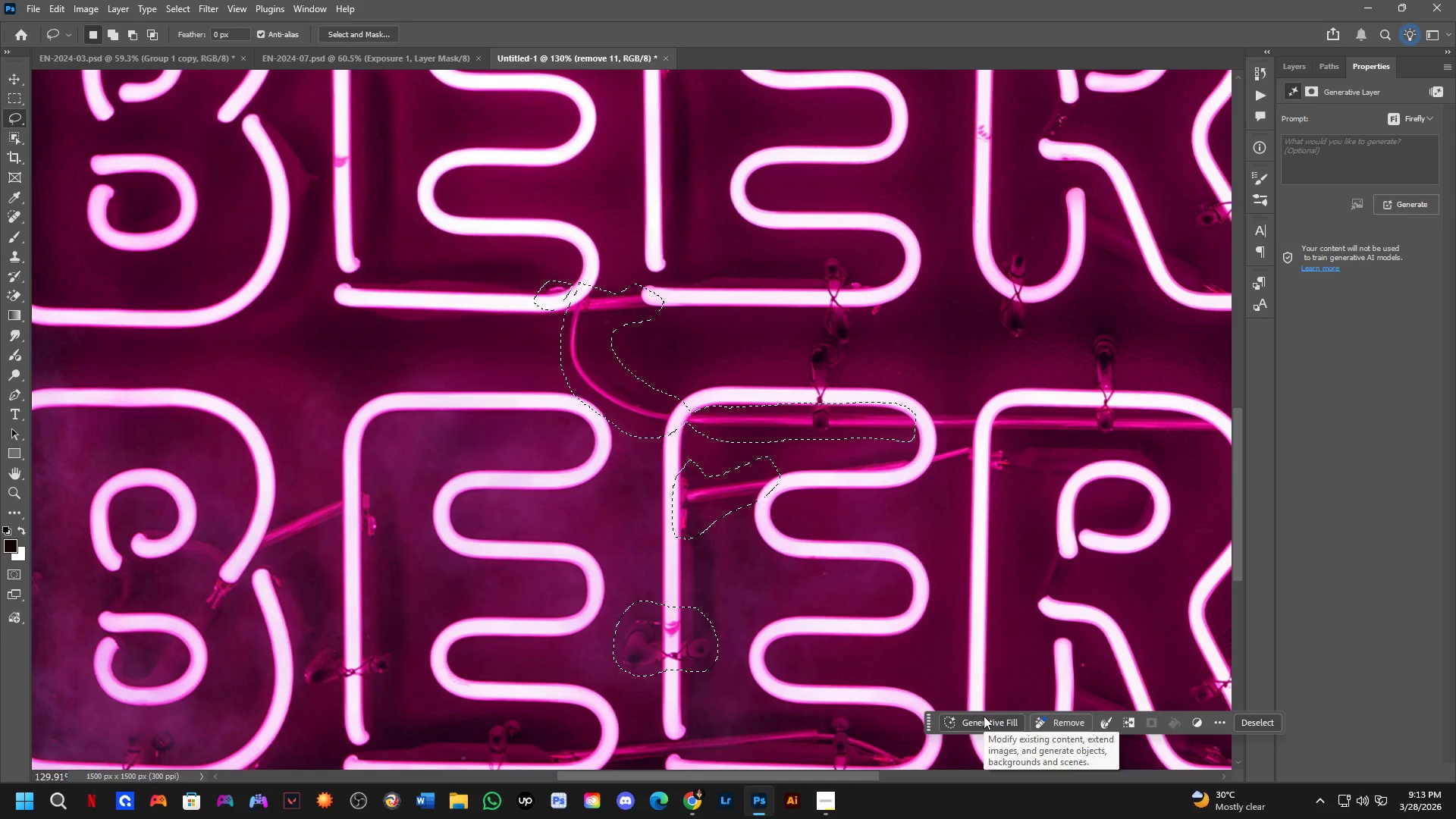 
left_click([984, 716])
 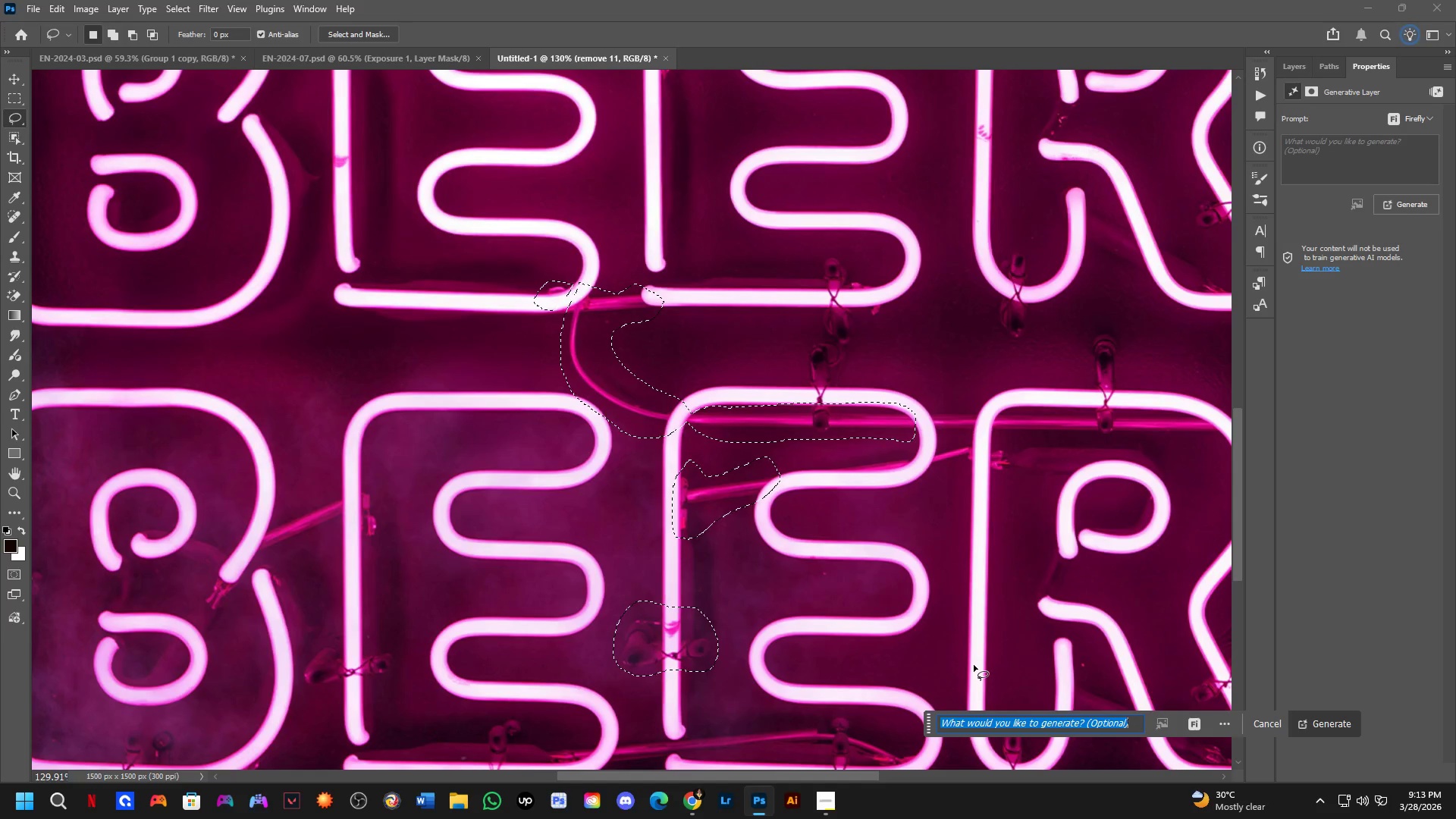 
type(remove)
 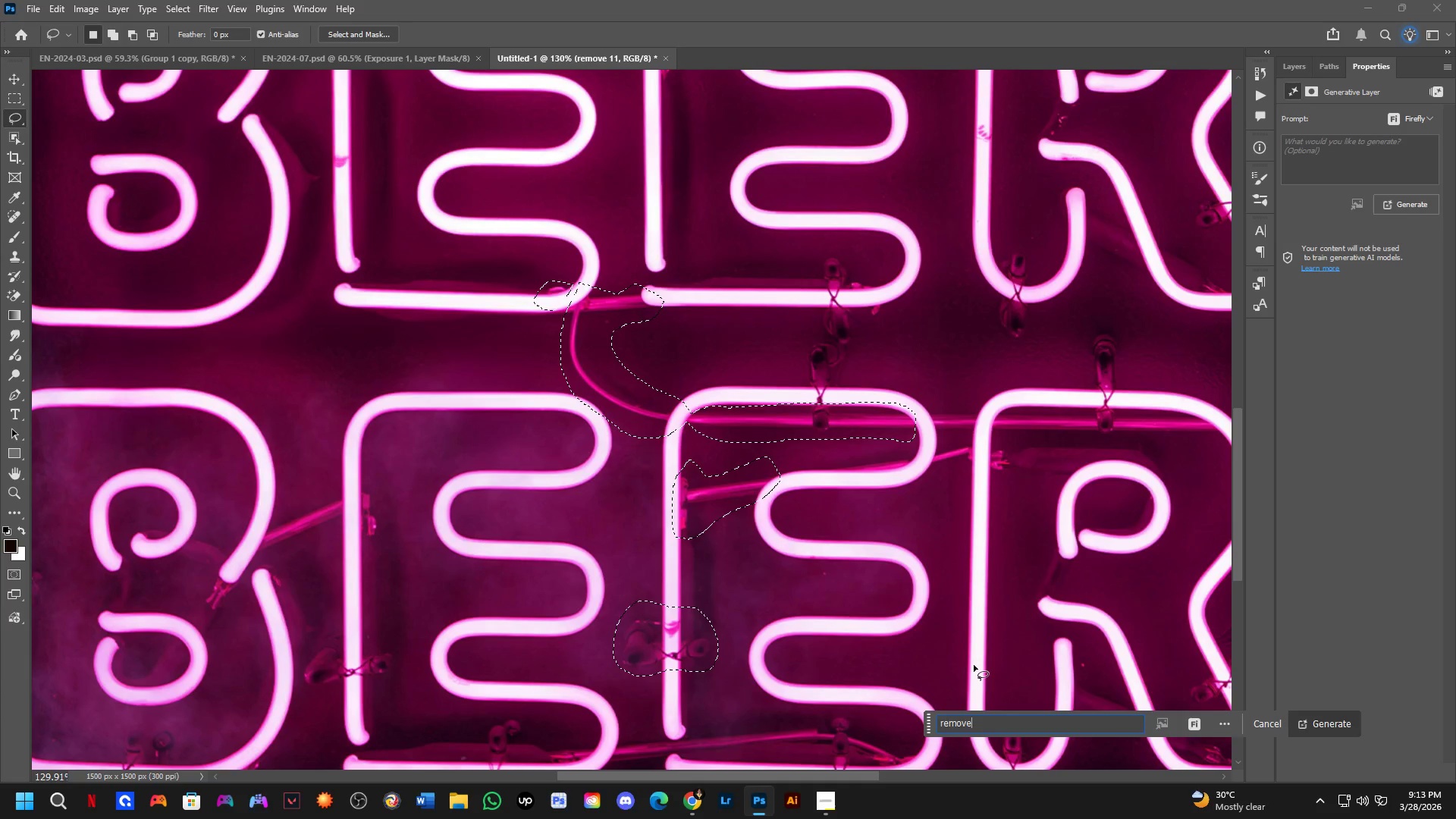 
key(Enter)
 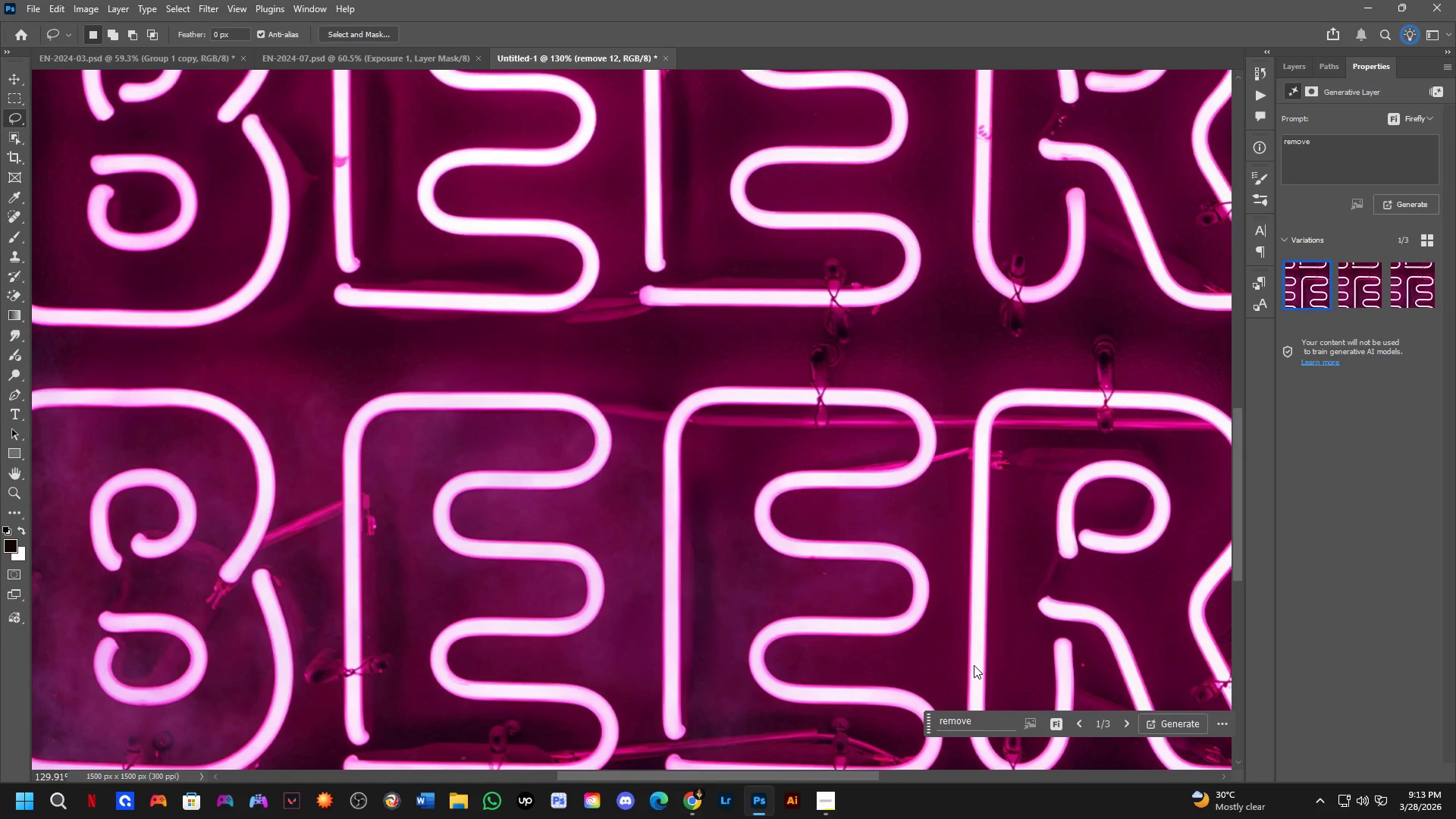 
wait(35.39)
 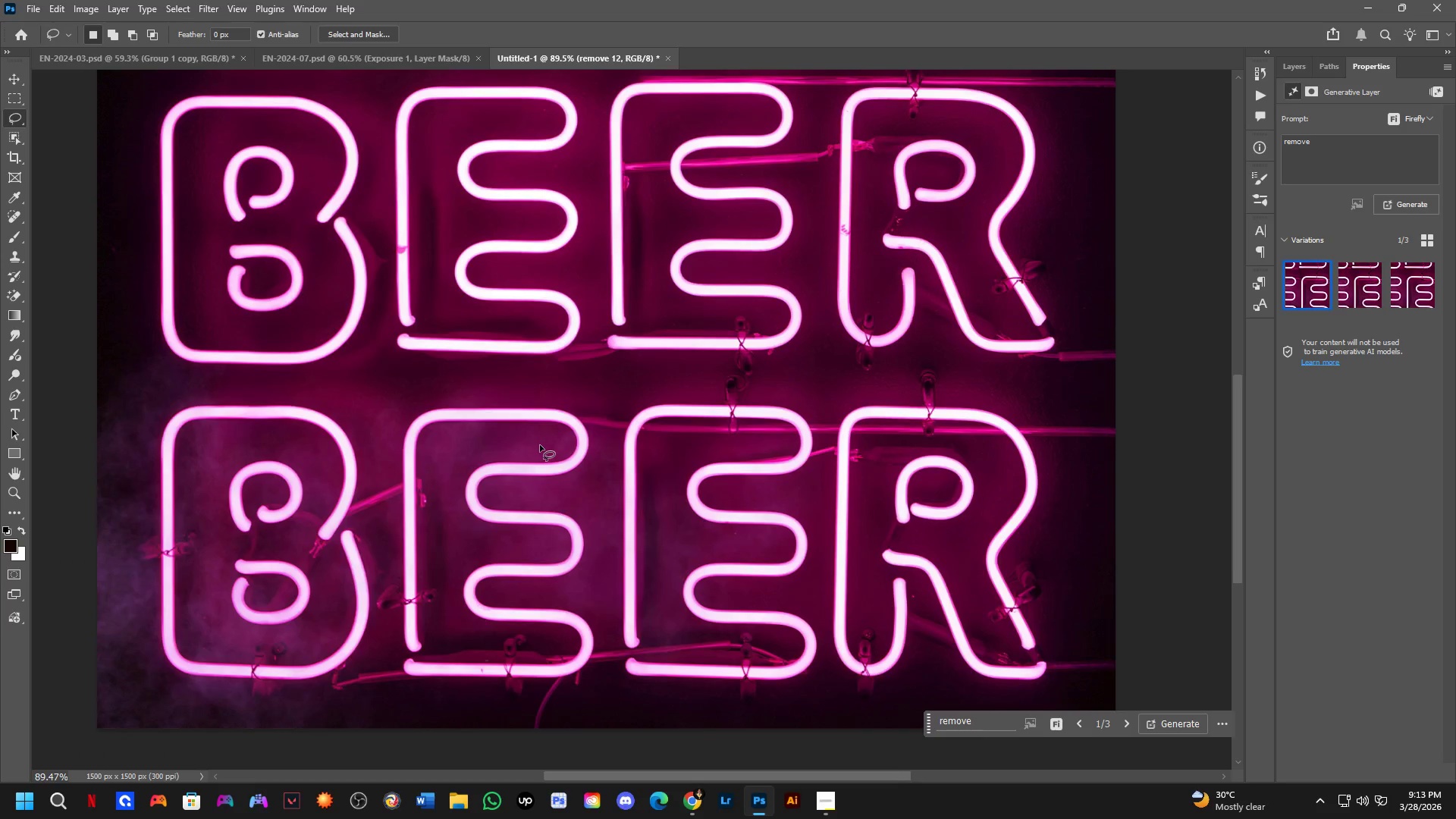 
hold_key(key=Space, duration=0.5)
 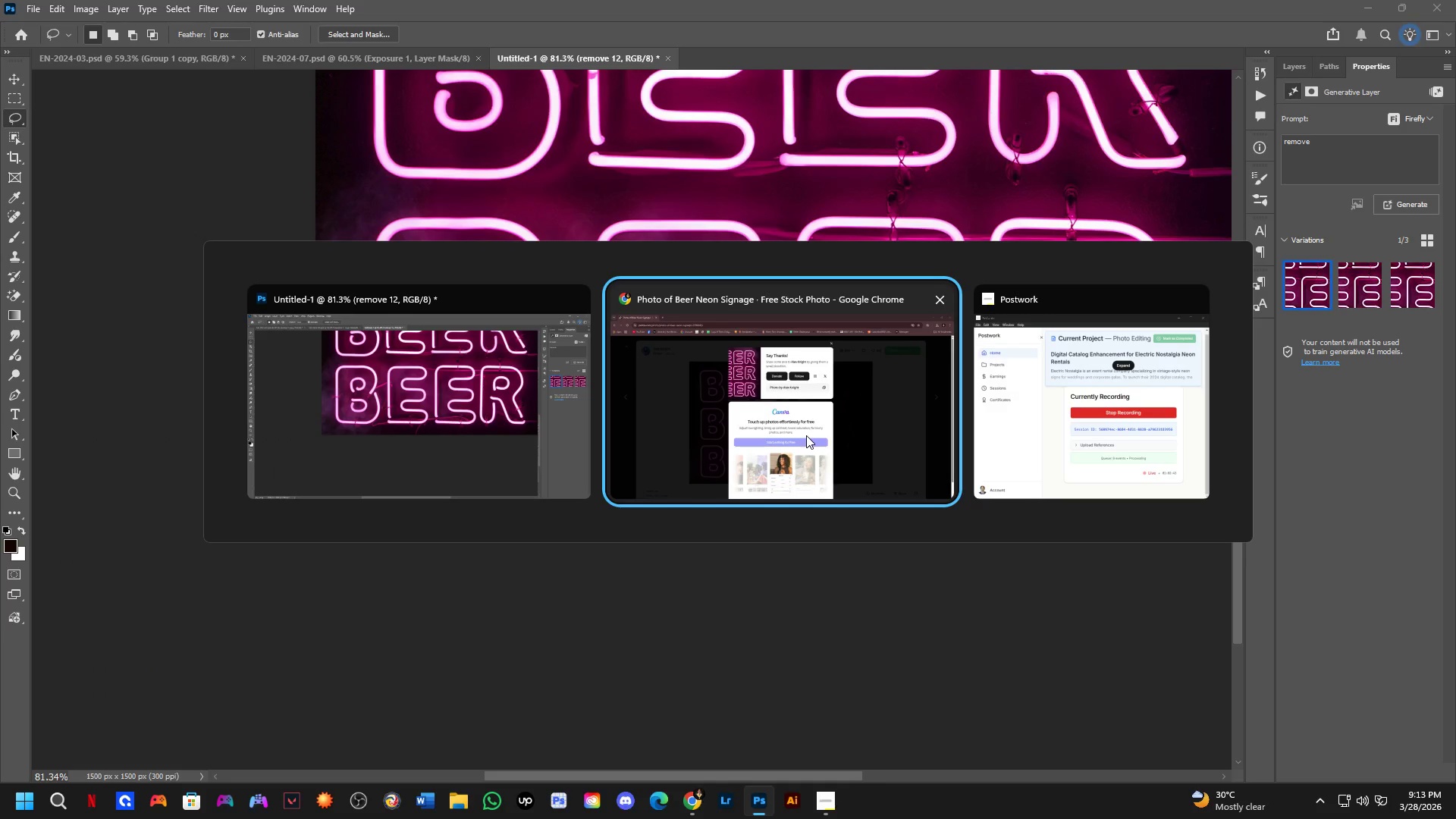 
left_click_drag(start_coordinate=[535, 447], to_coordinate=[714, 256])
 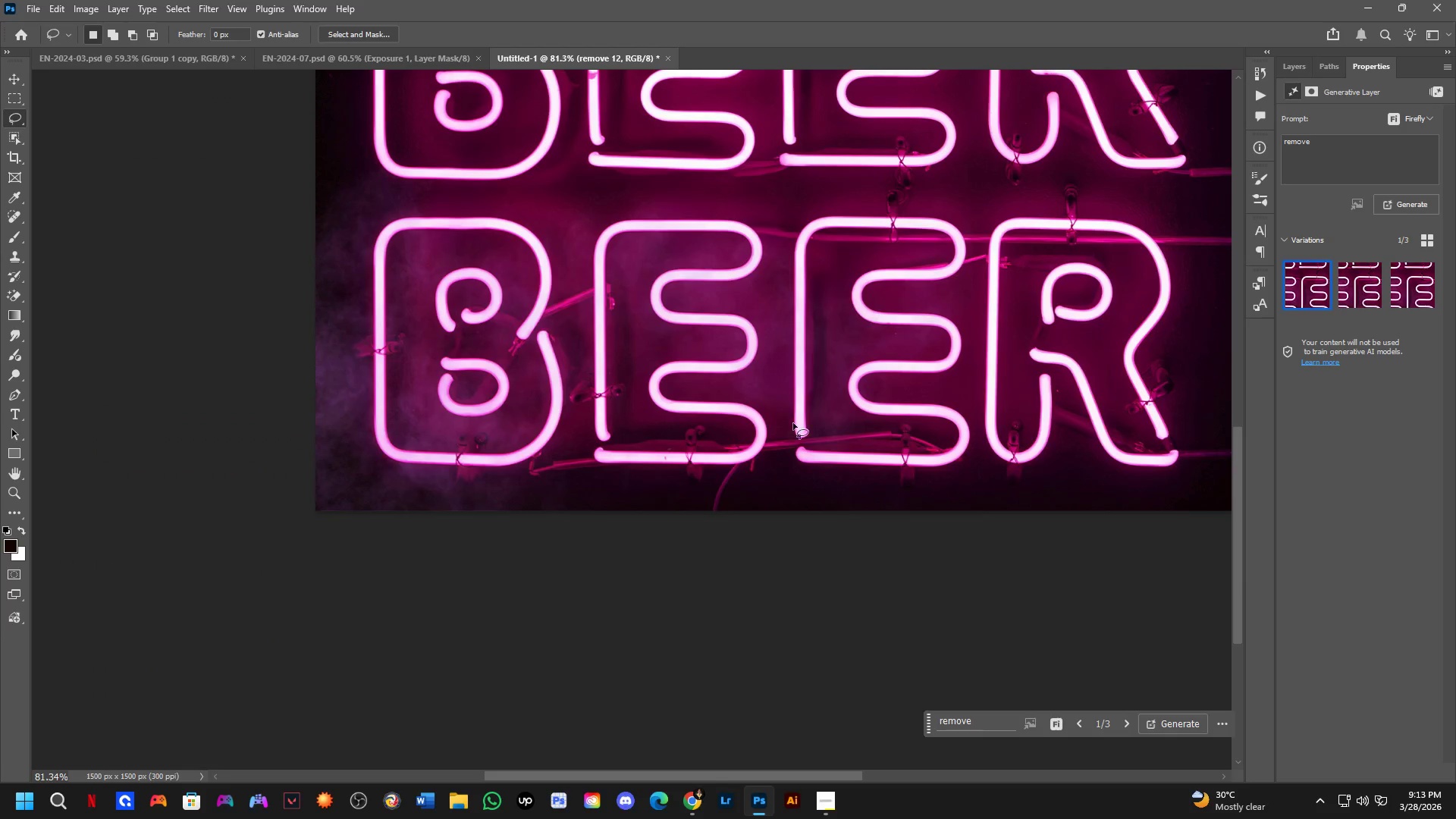 
scroll: coordinate [540, 445], scroll_direction: down, amount: 5.0
 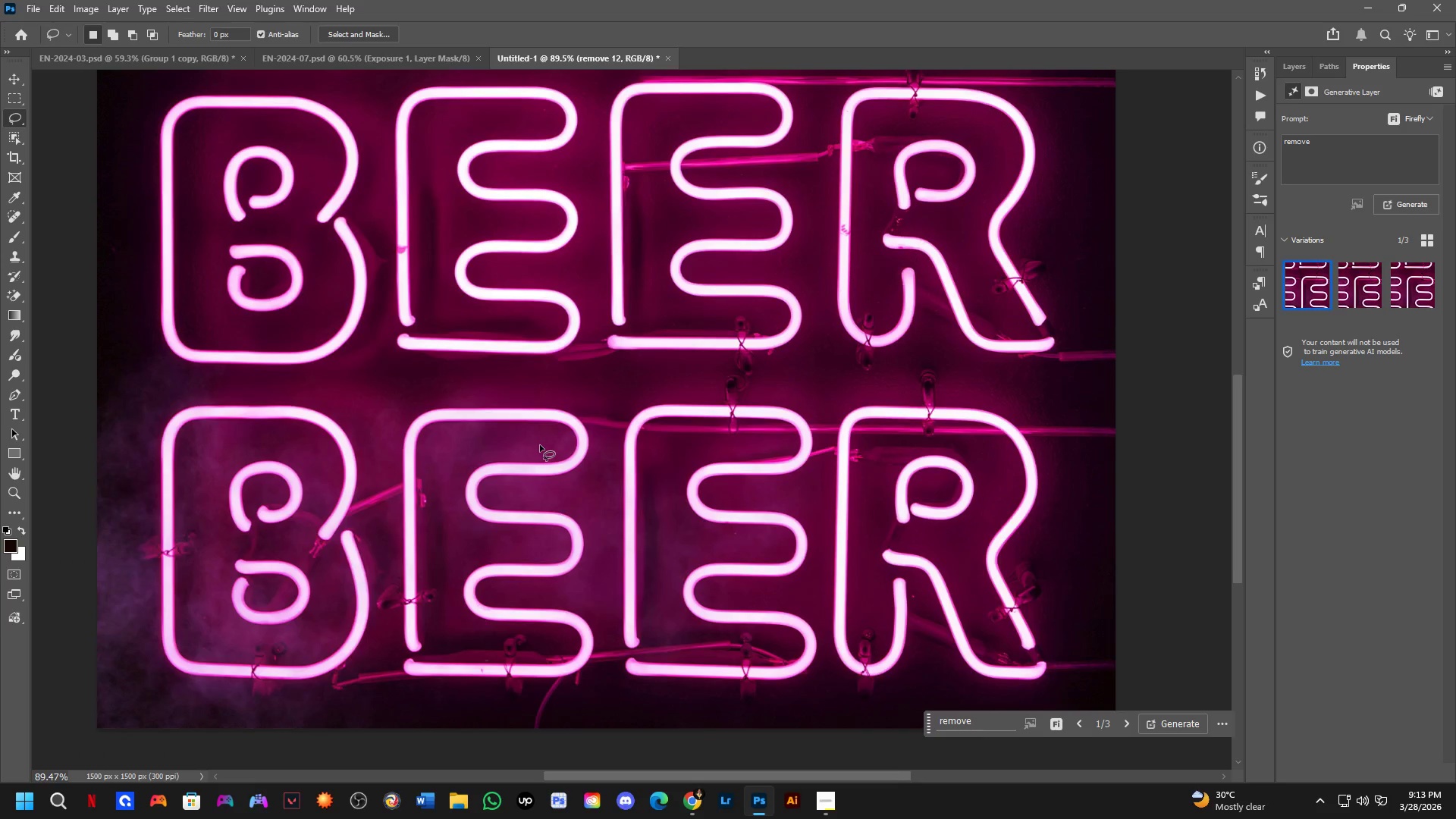 
key(Alt+Tab)
 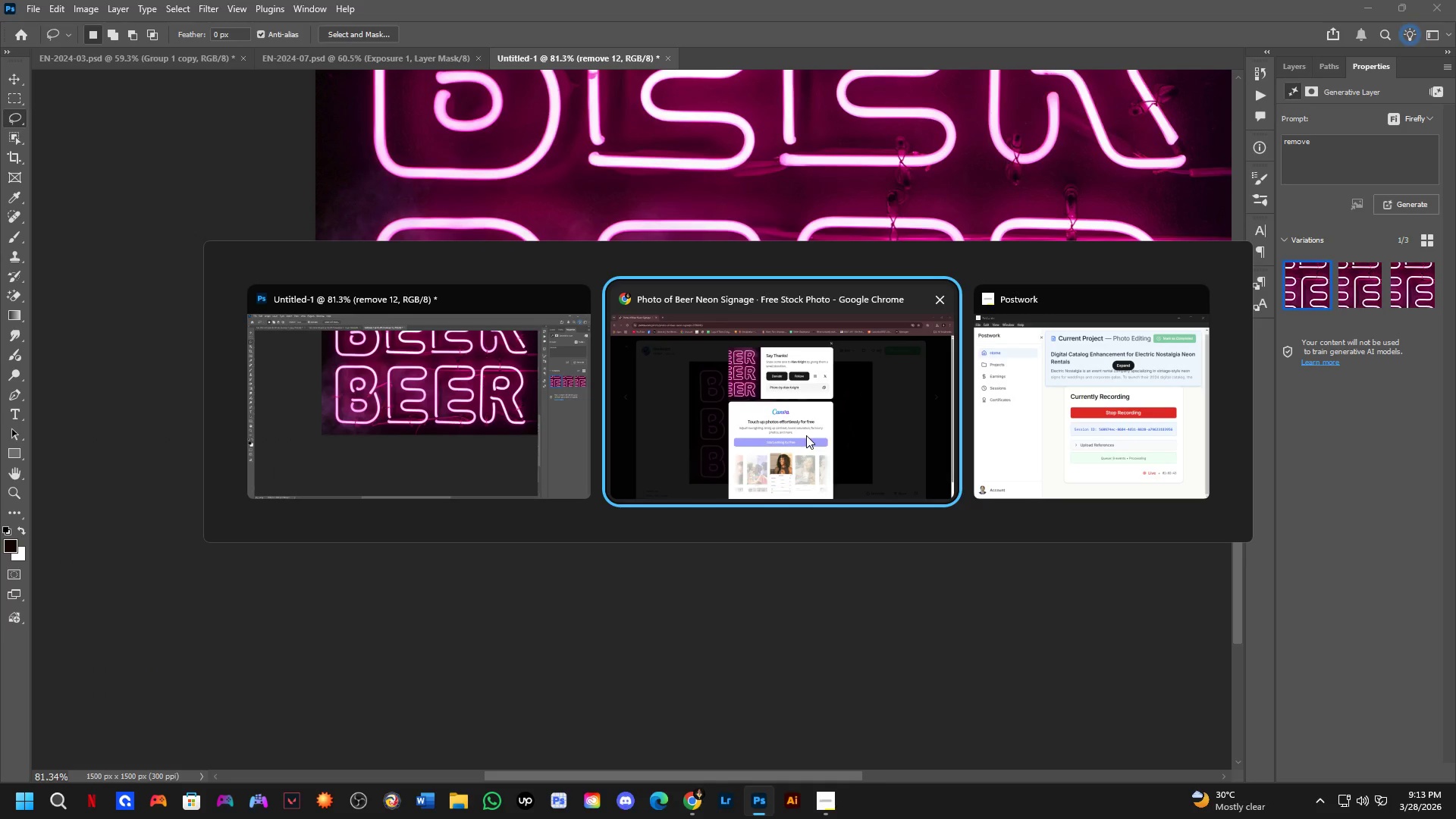 
key(Alt+Tab)